 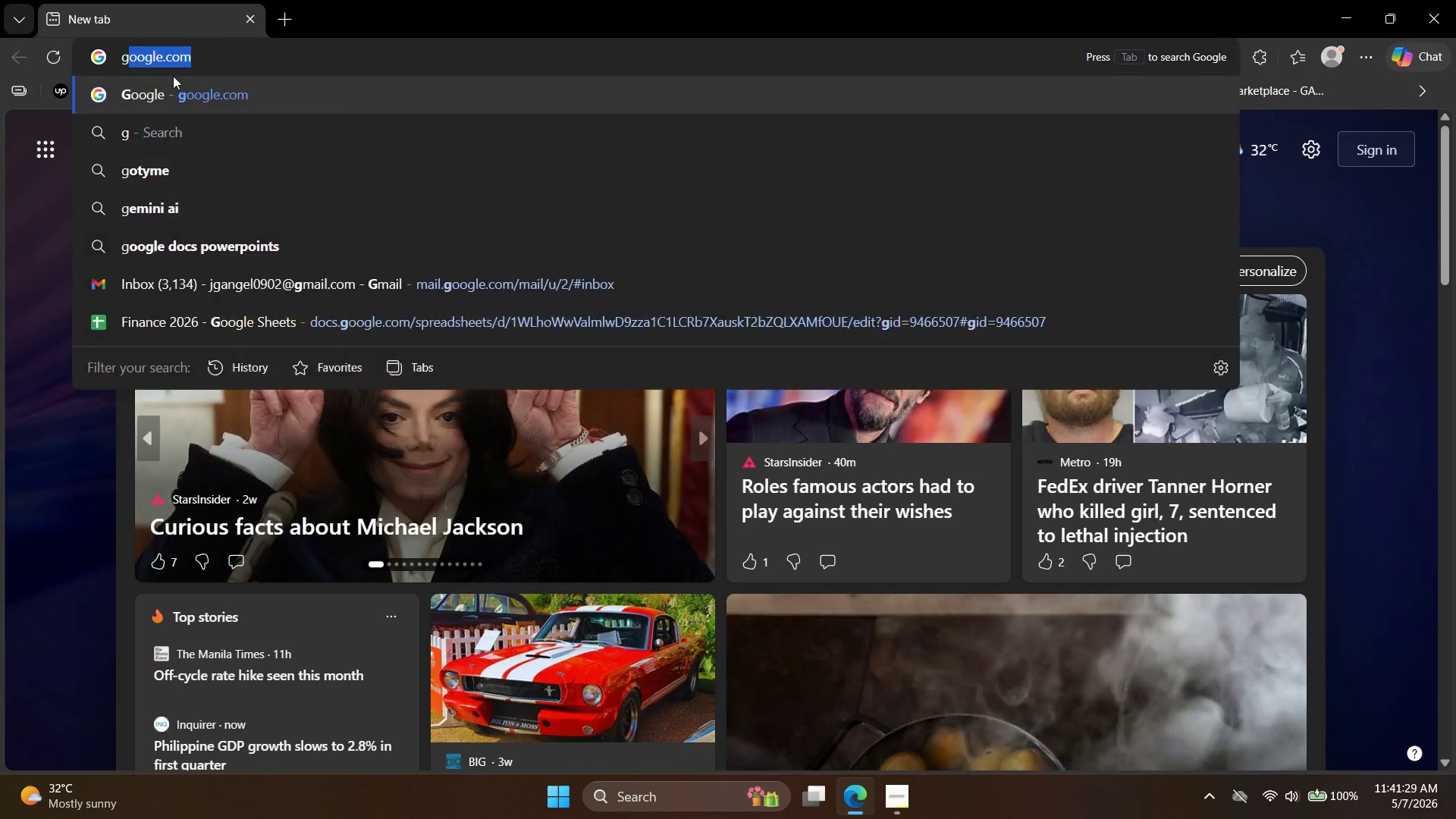 
left_click([173, 102])
 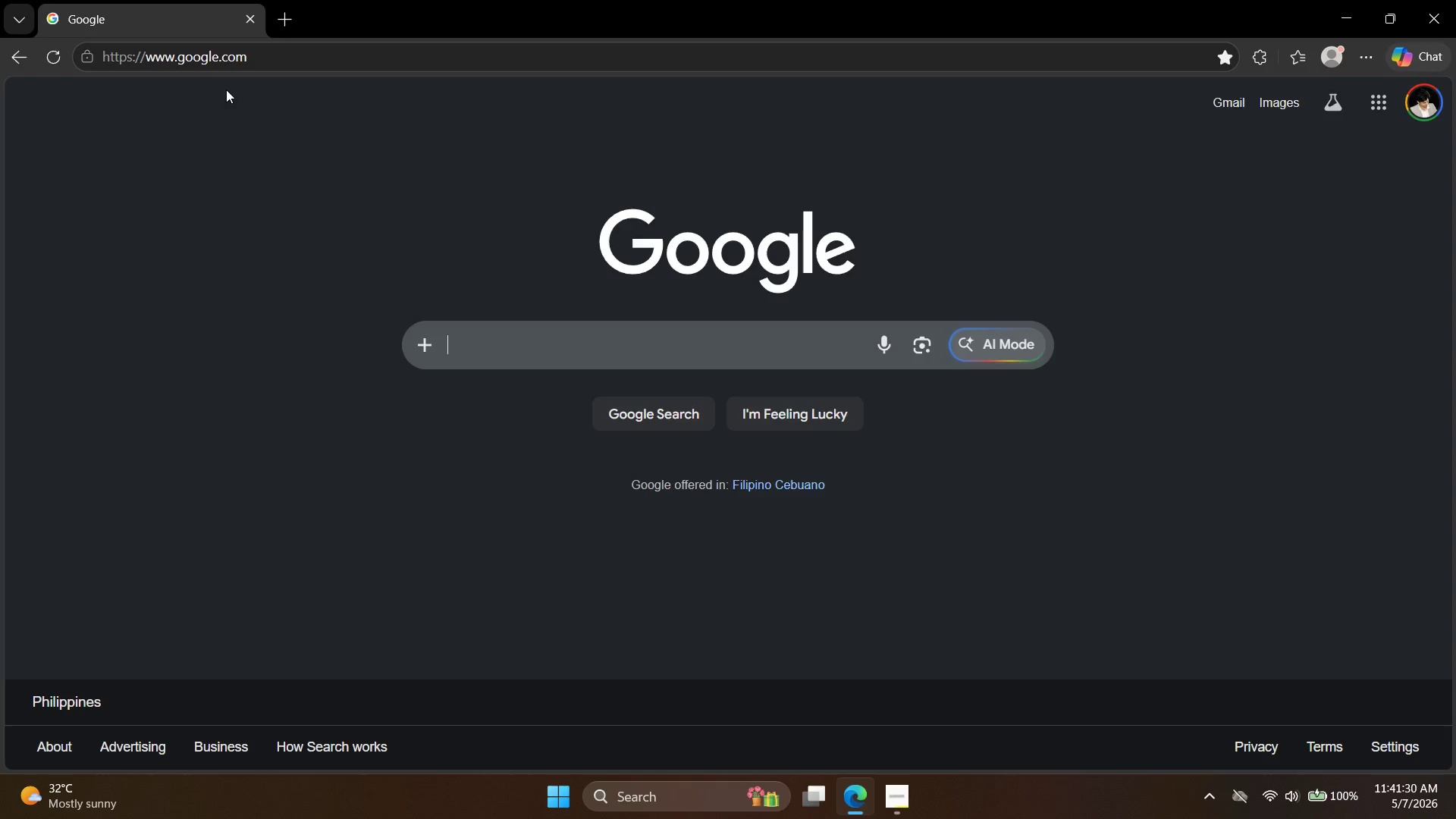 
left_click_drag(start_coordinate=[279, 15], to_coordinate=[283, 15])
 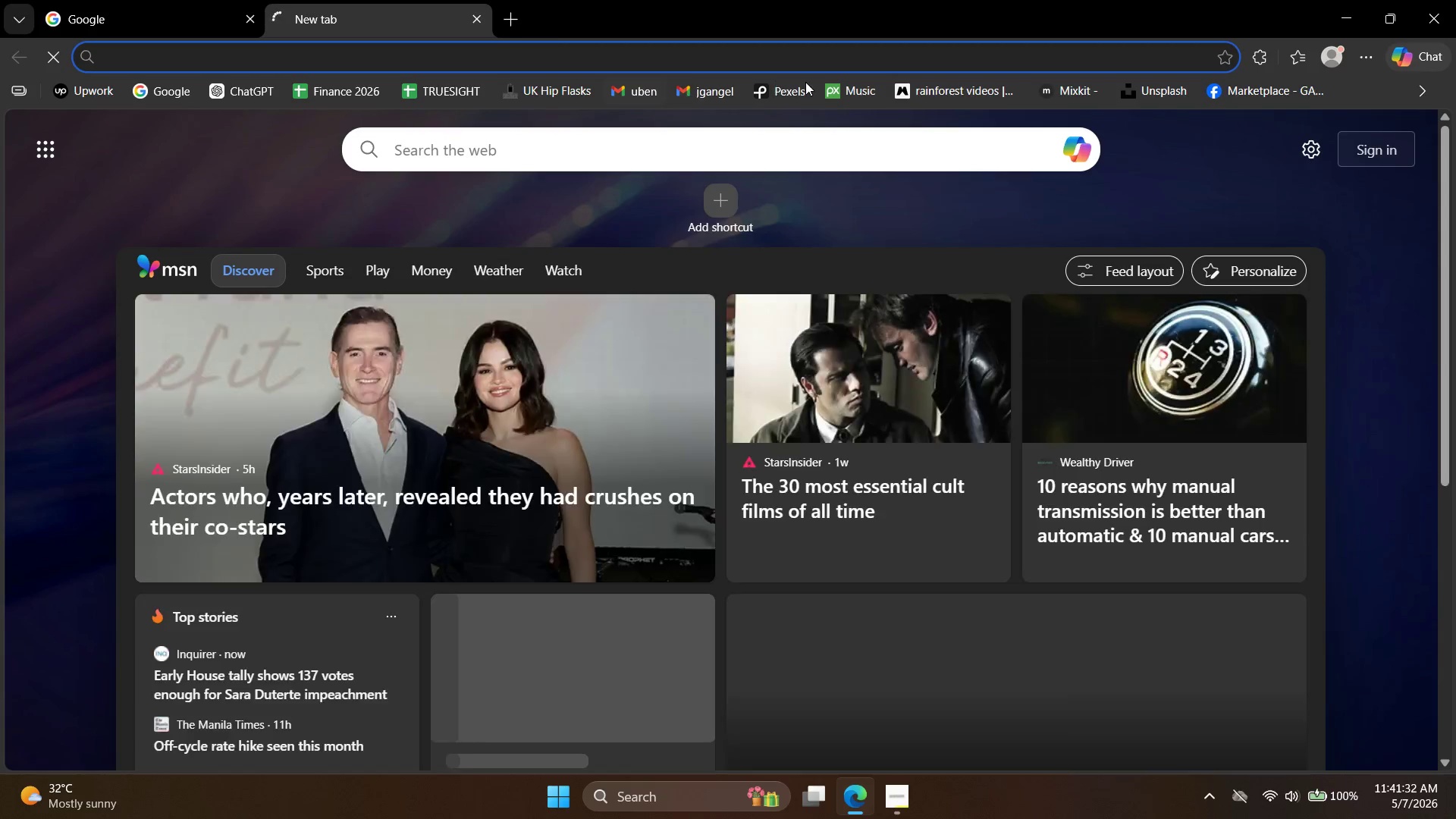 
left_click([840, 93])
 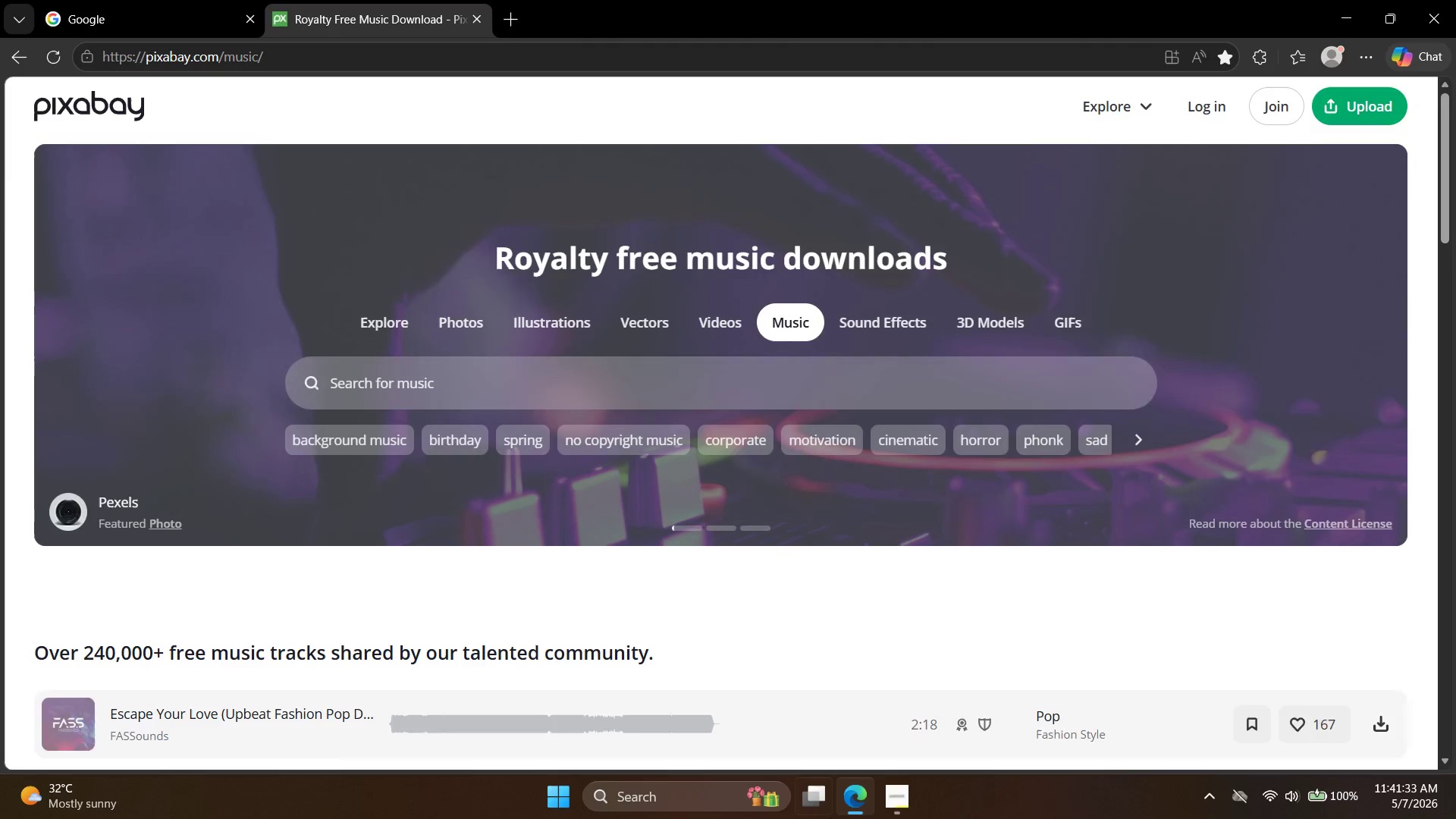 
left_click([911, 799])